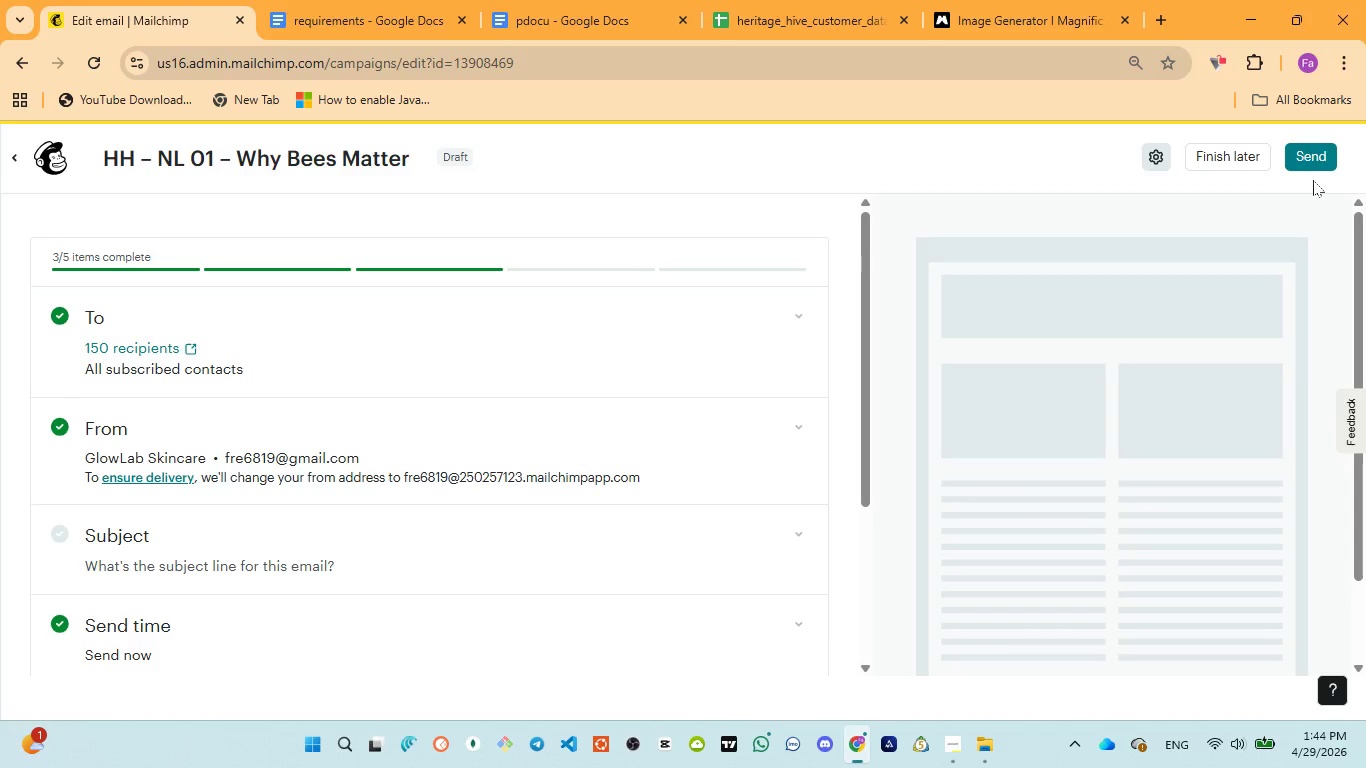 
wait(18.23)
 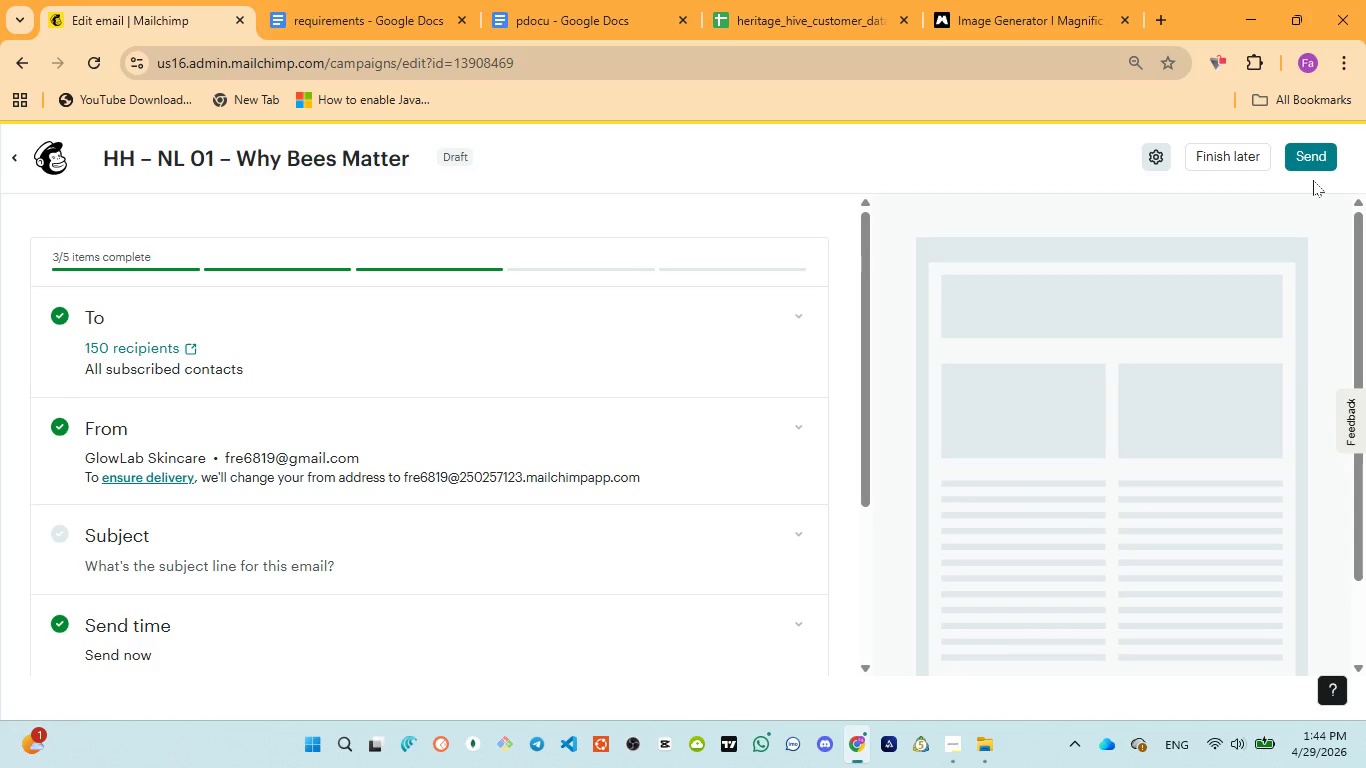 
left_click([178, 444])
 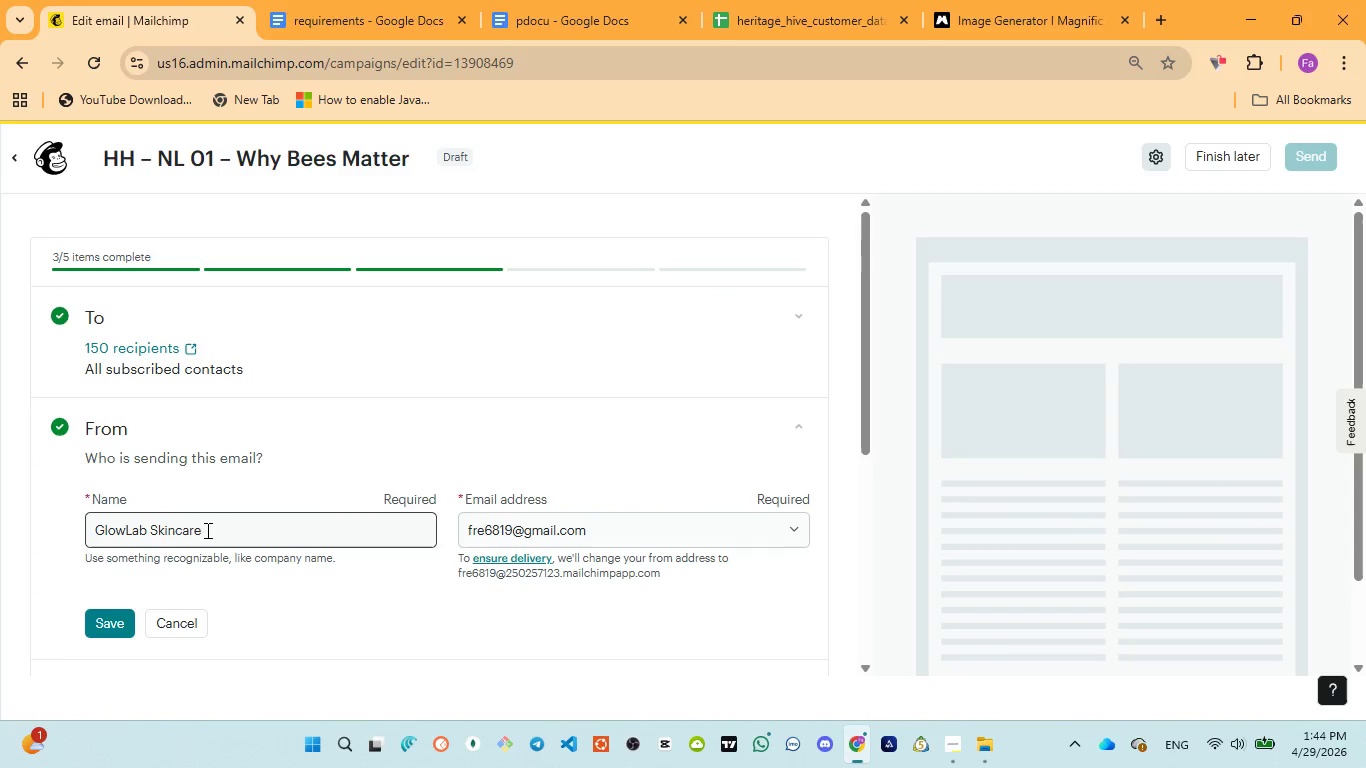 
left_click([199, 532])
 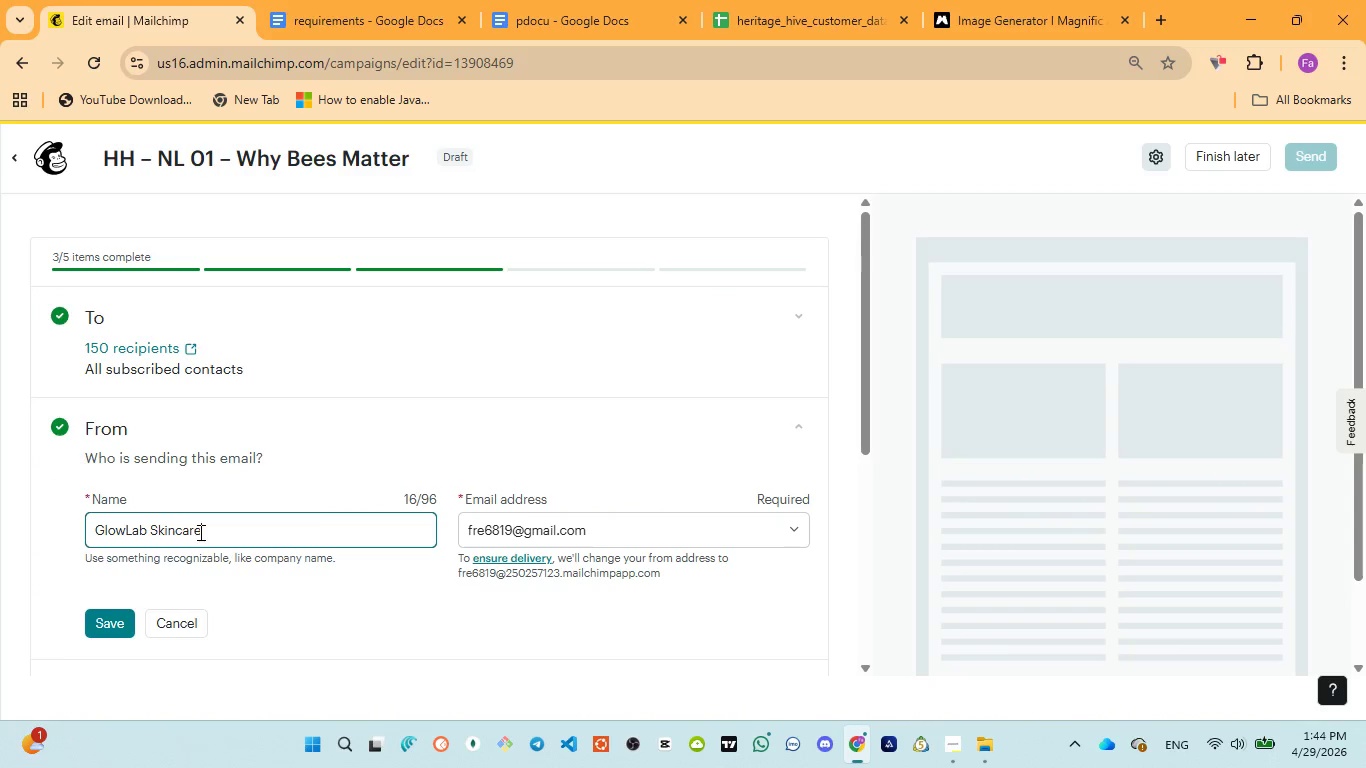 
key(Control+A)
 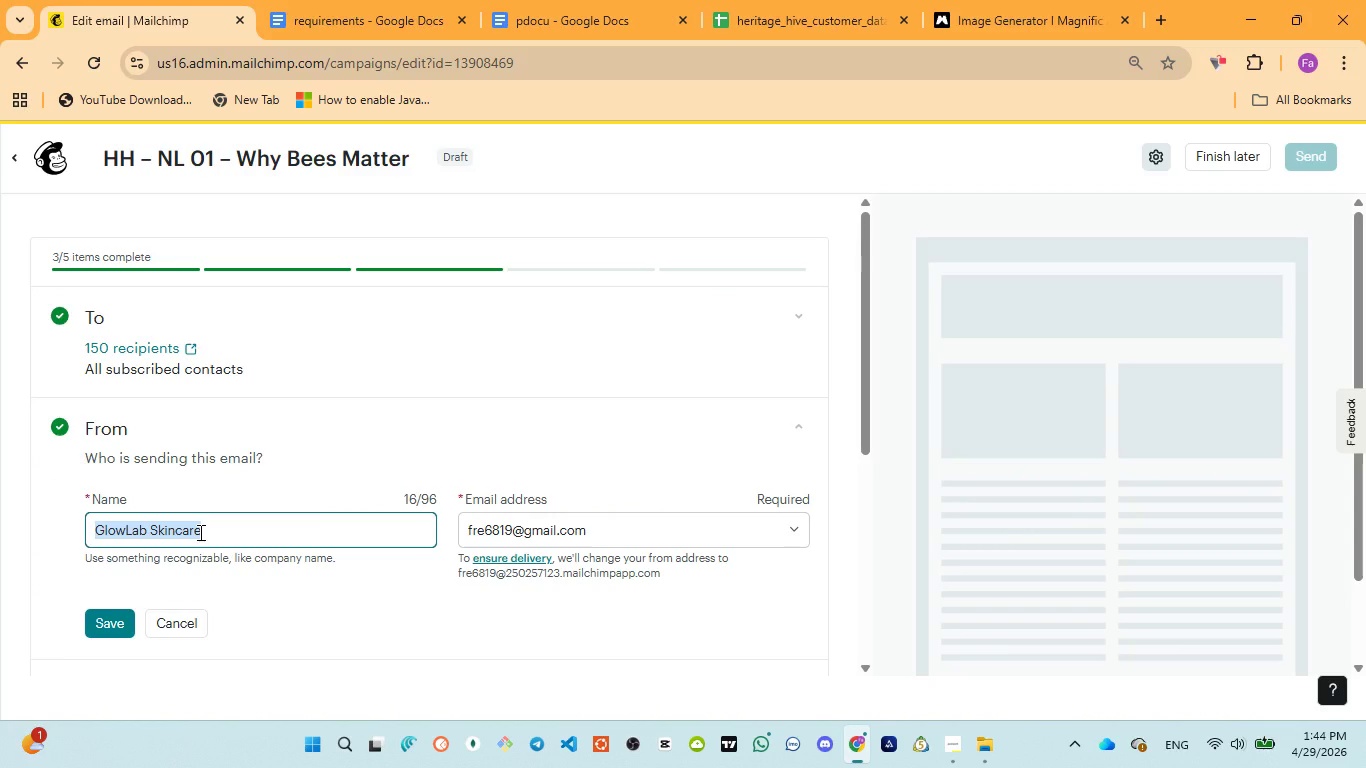 
key(Control+V)
 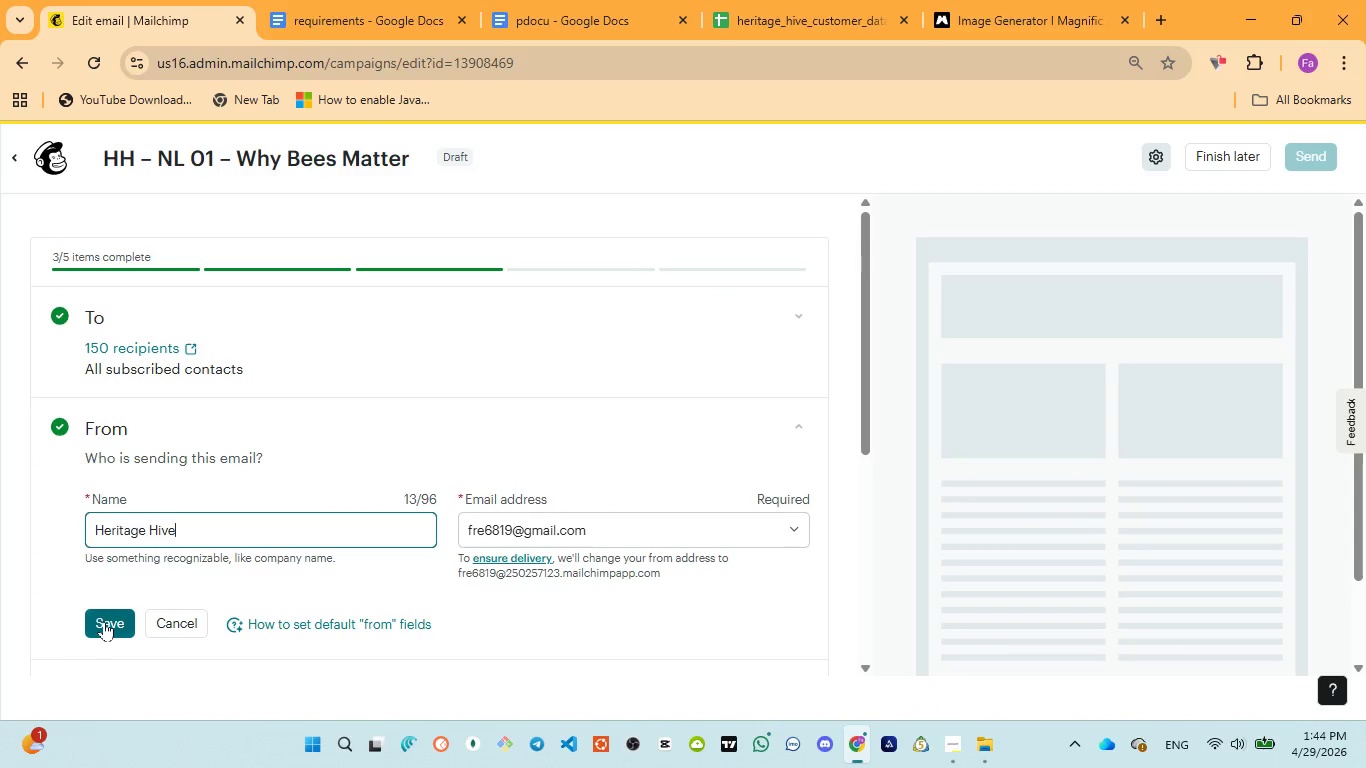 
left_click([104, 621])
 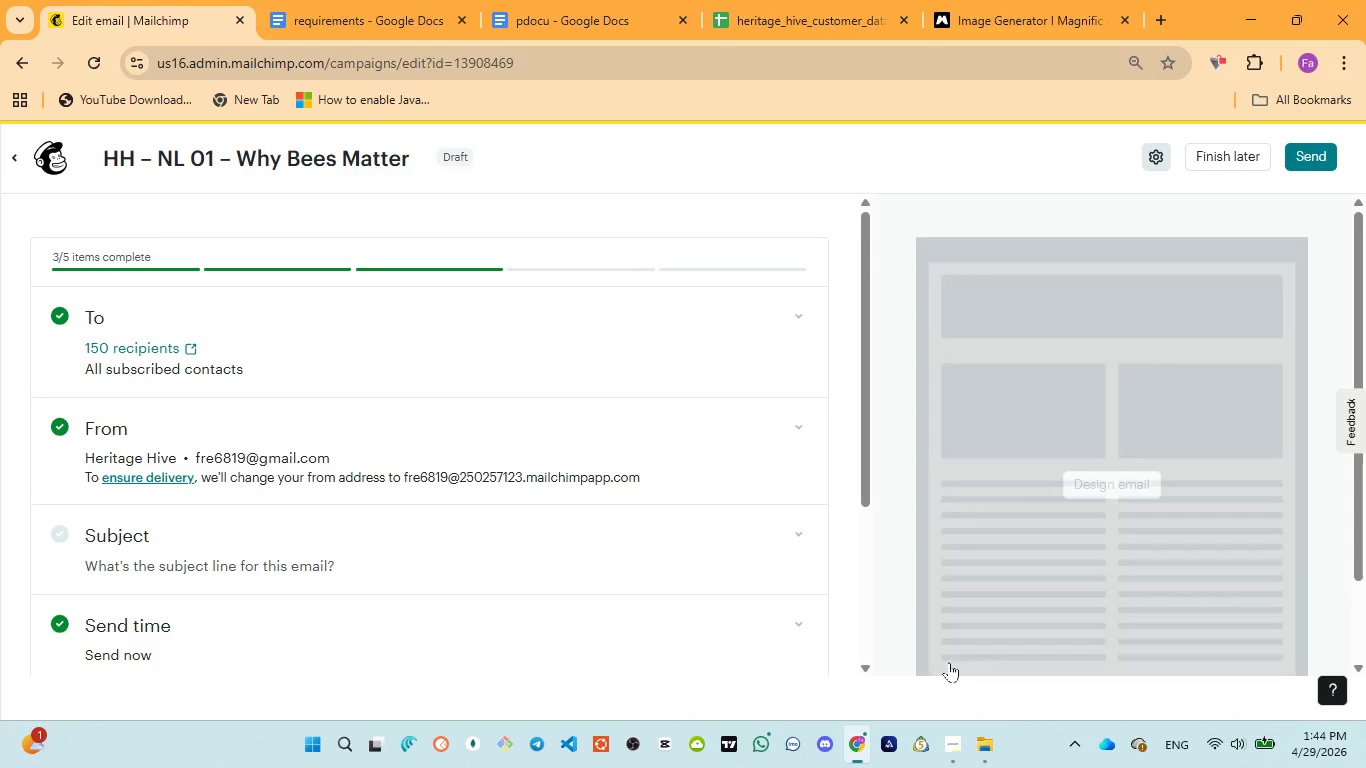 
wait(5.08)
 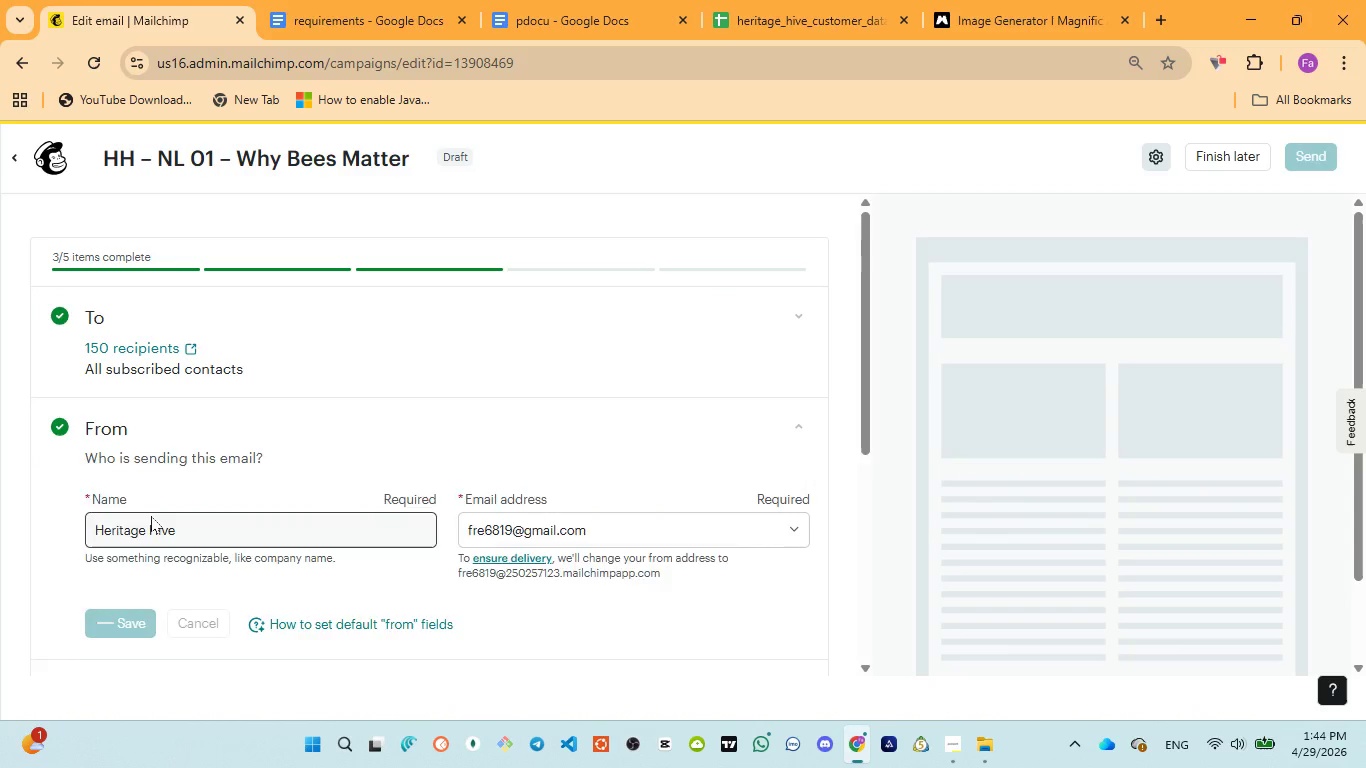 
left_click([966, 627])